 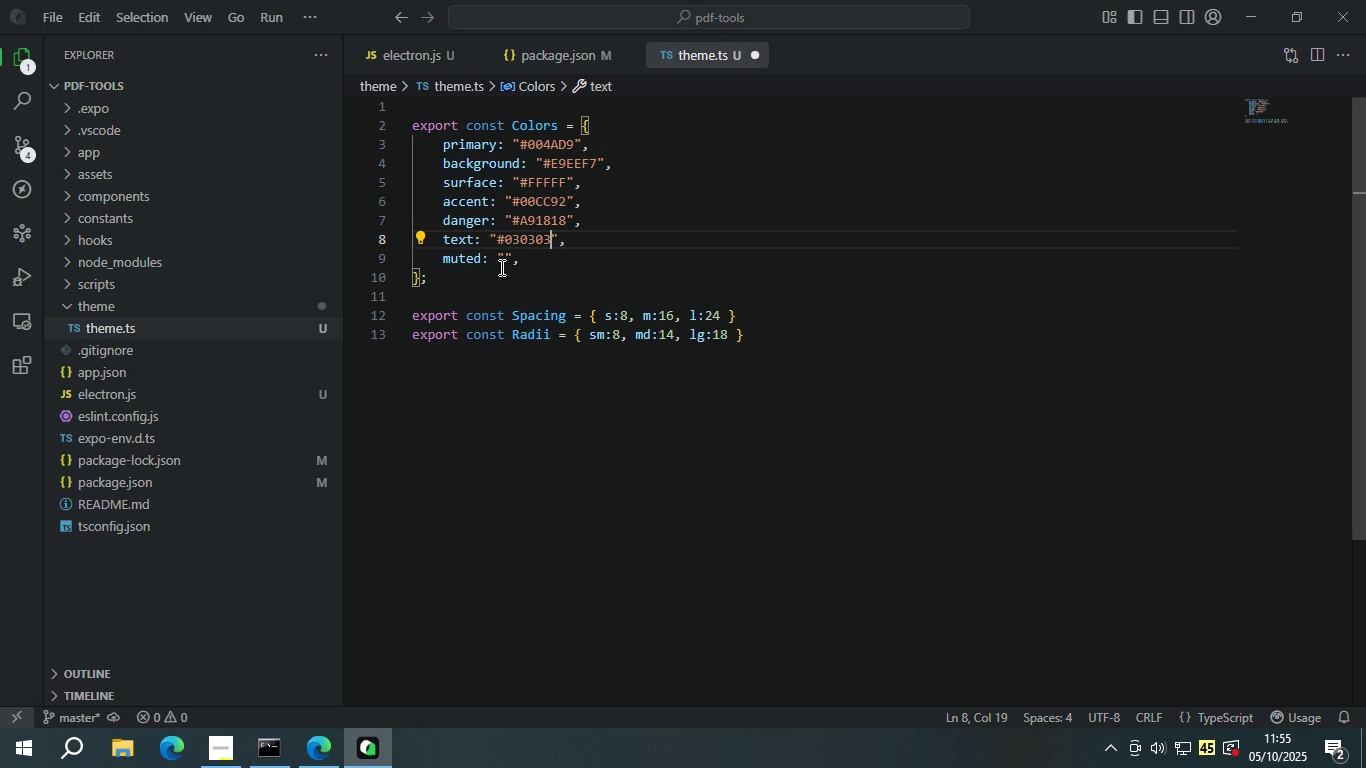 
key(Control+S)
 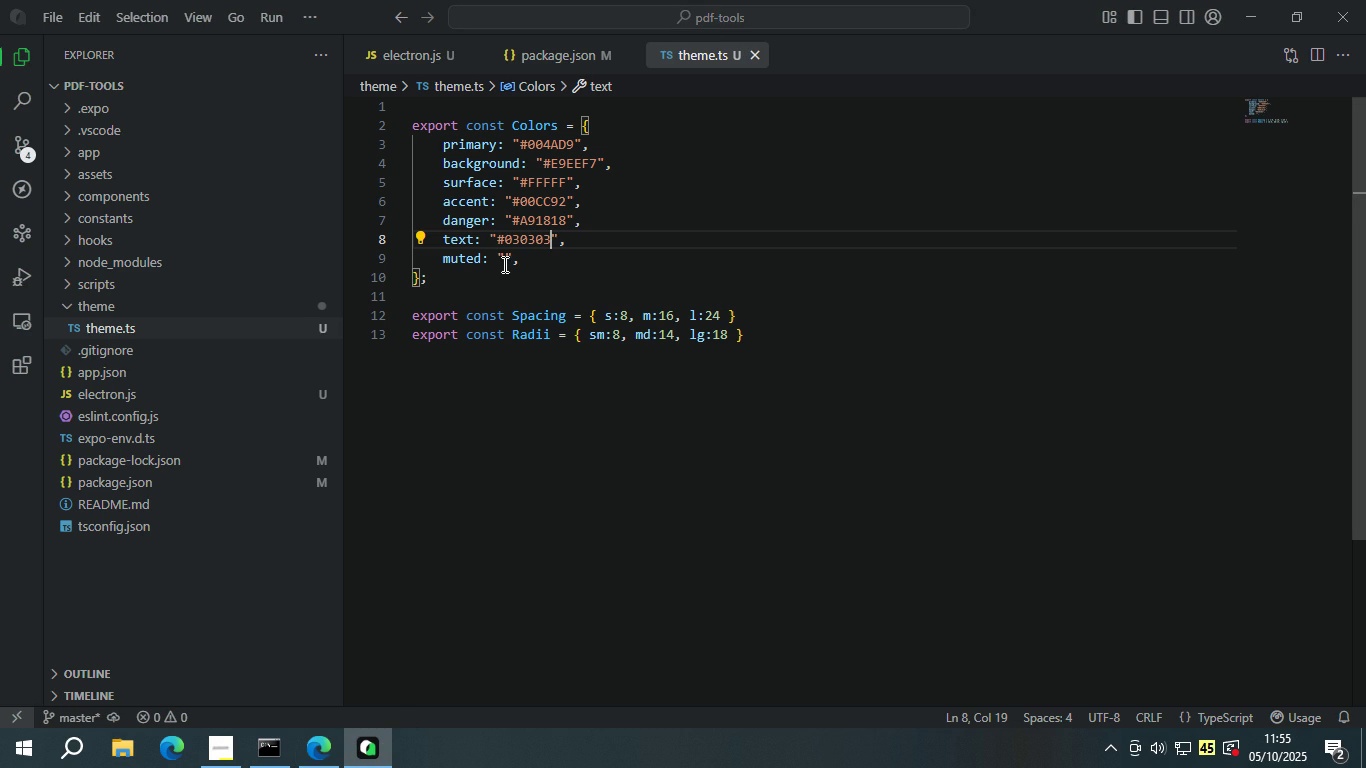 
left_click([503, 264])
 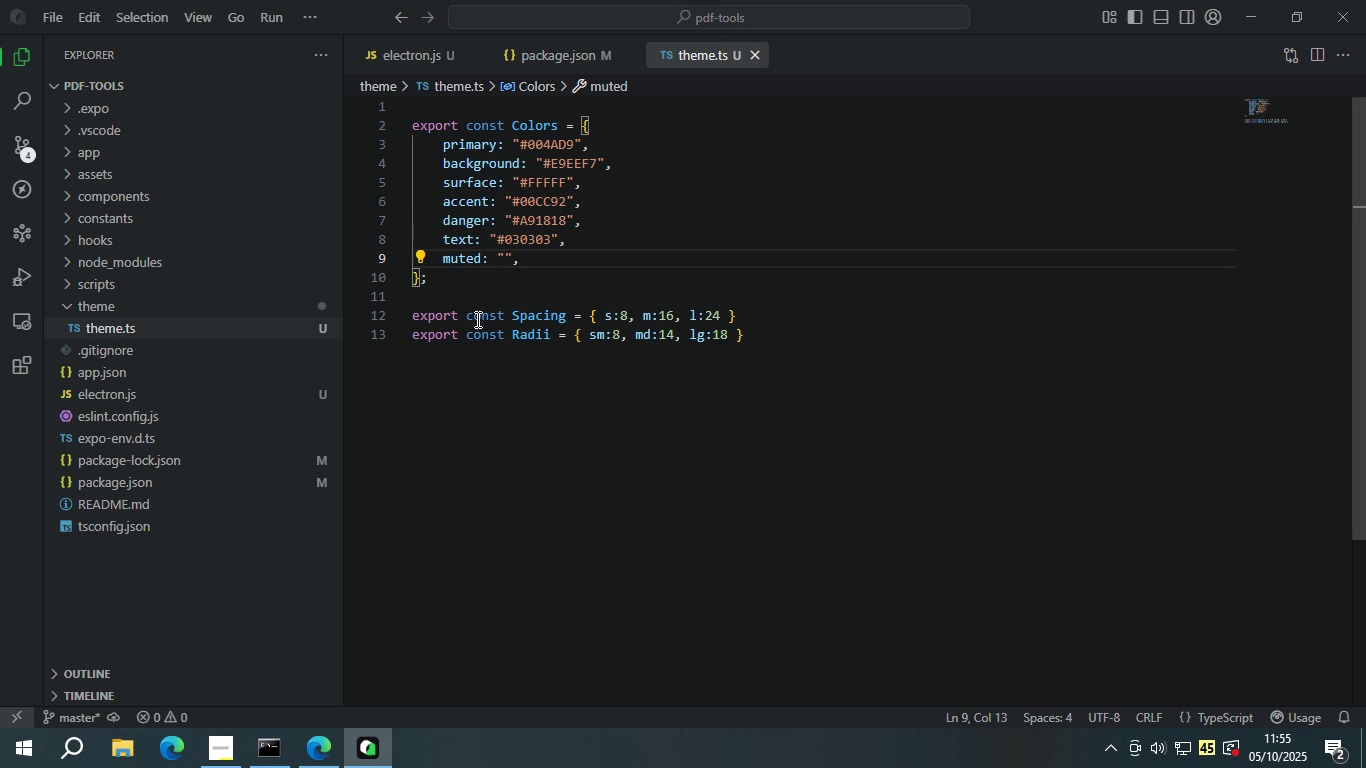 
wait(5.58)
 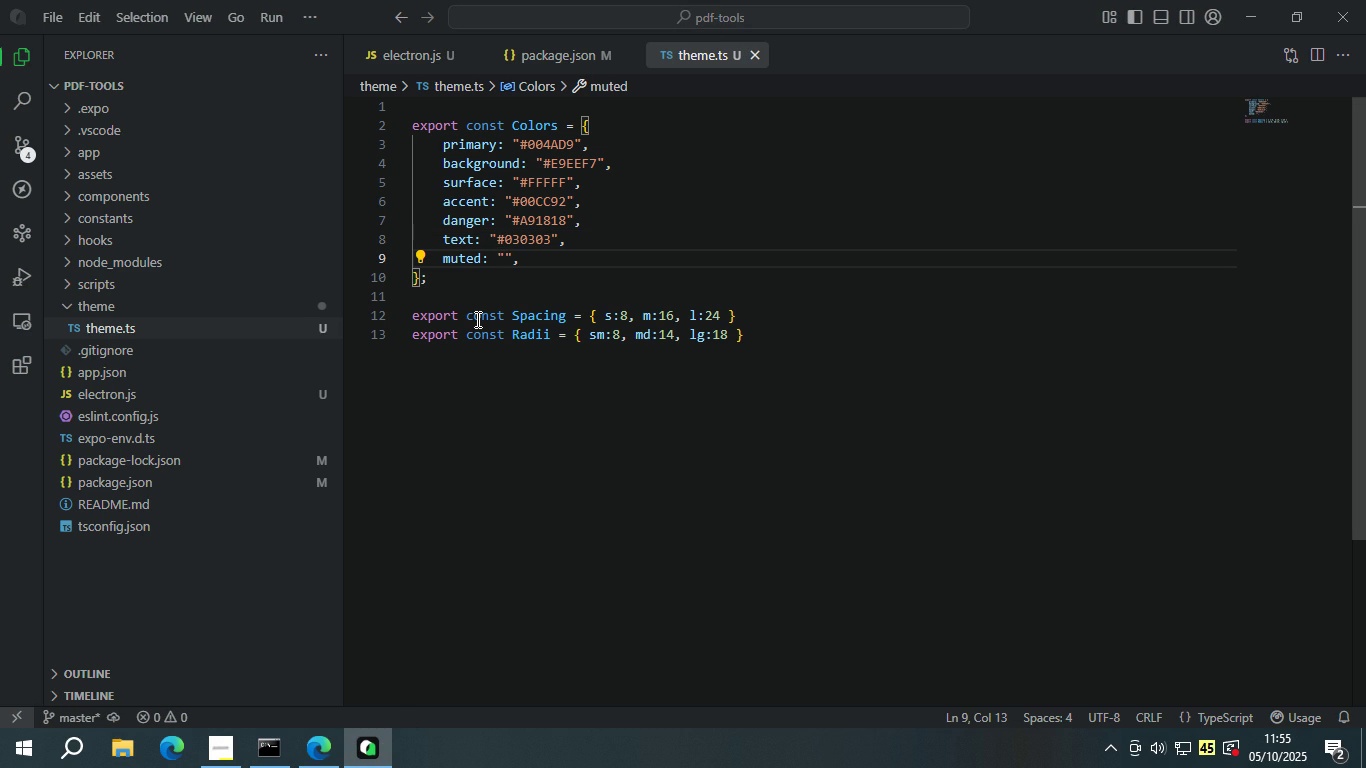 
left_click([329, 738])
 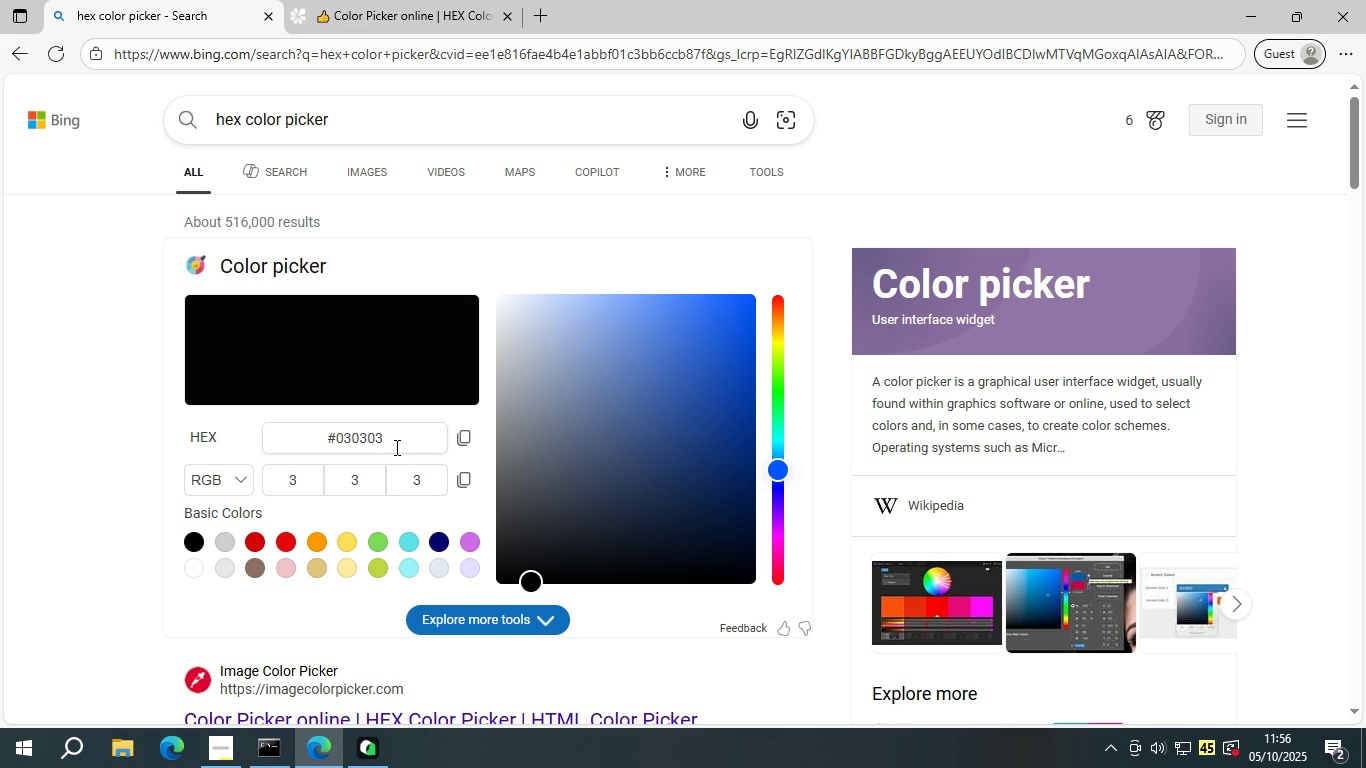 
double_click([395, 447])
 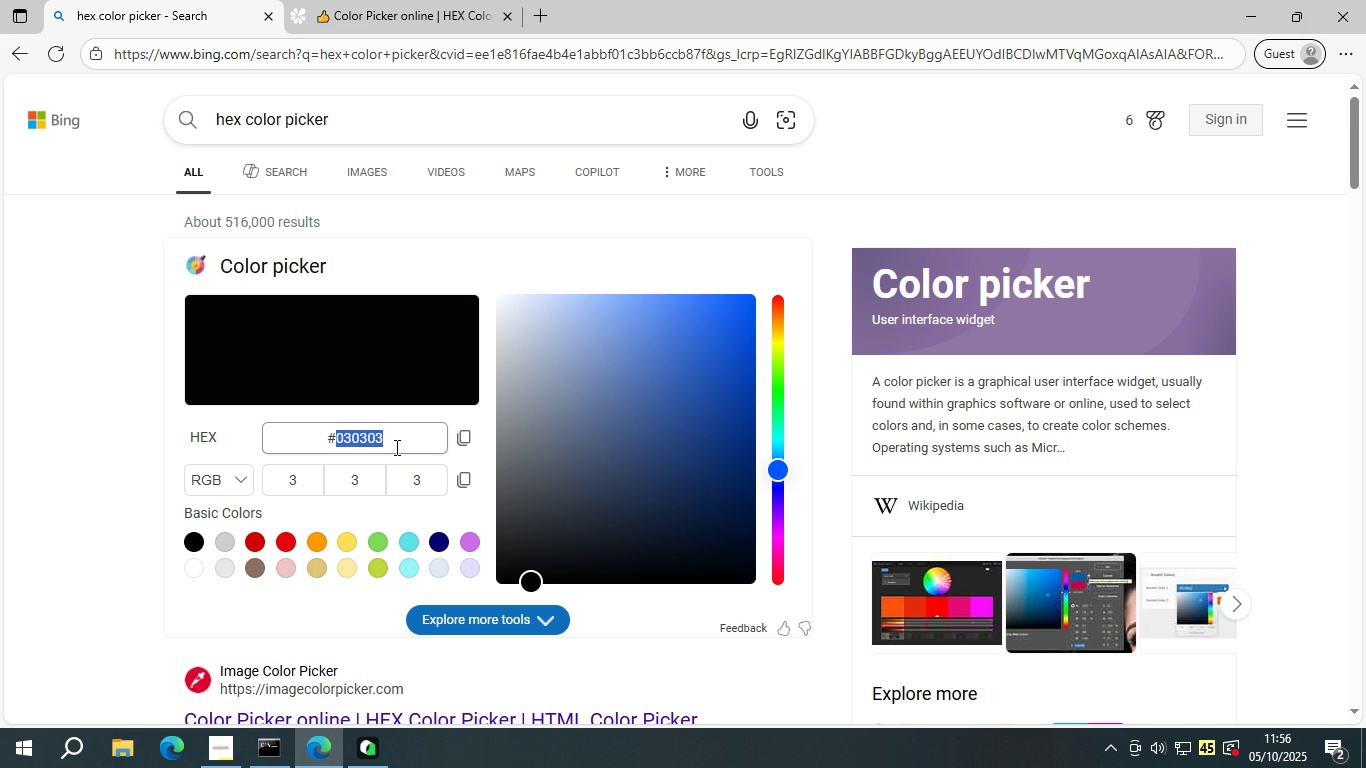 
key(7)
 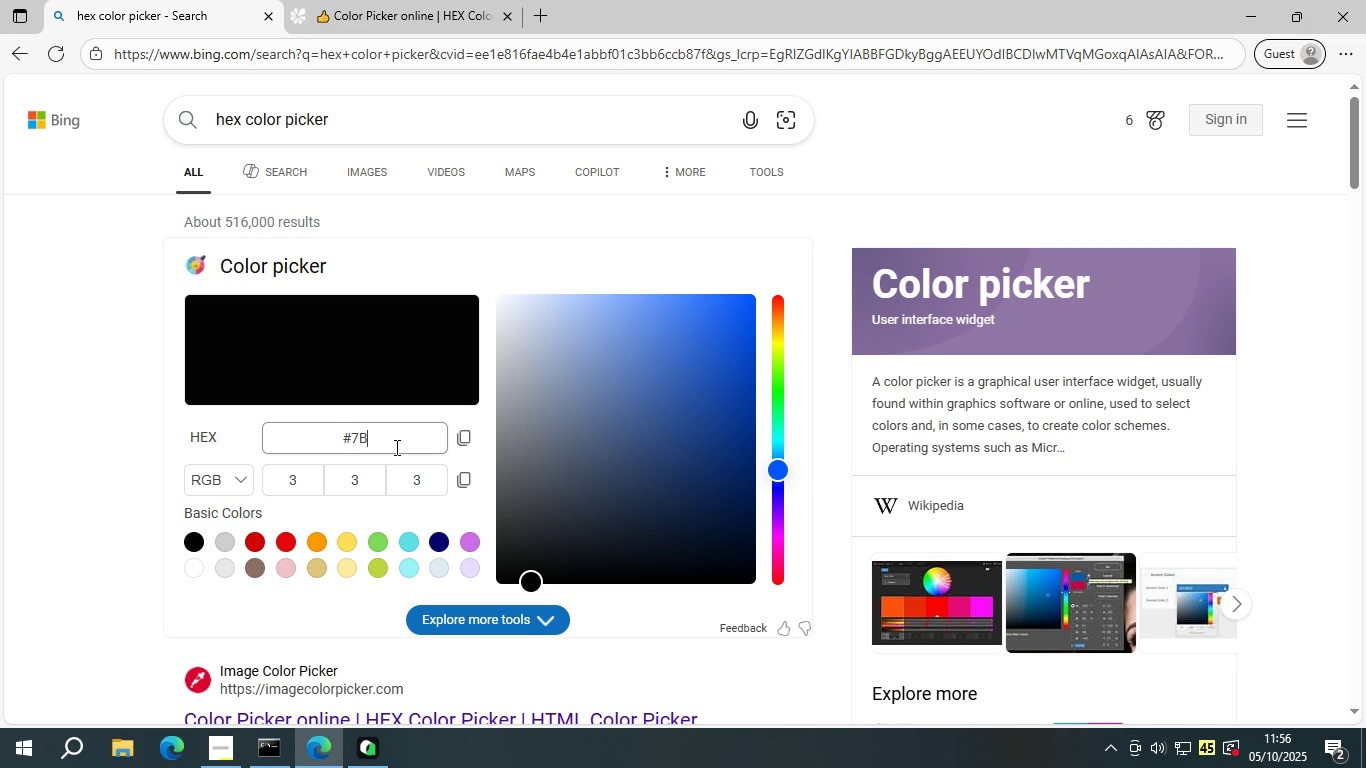 
key(Shift+ShiftLeft)
 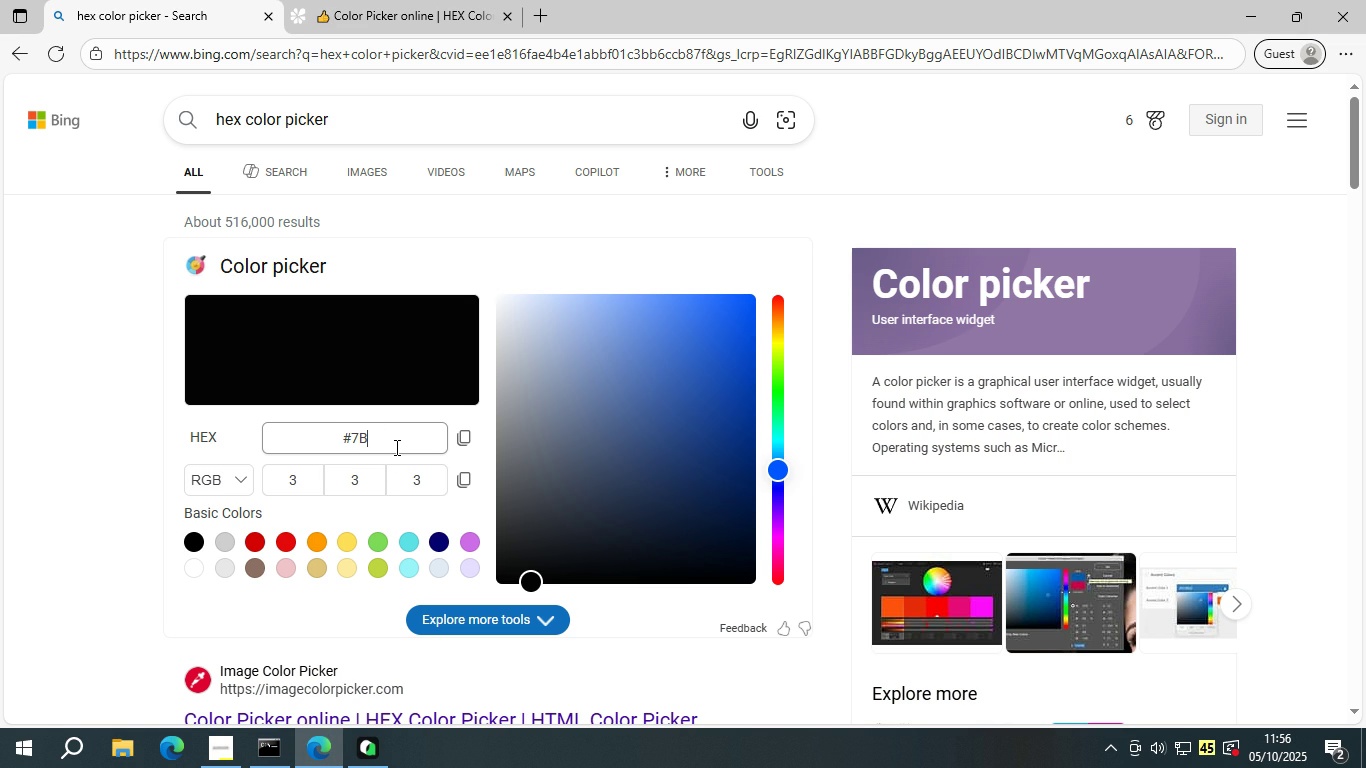 
key(Shift+B)
 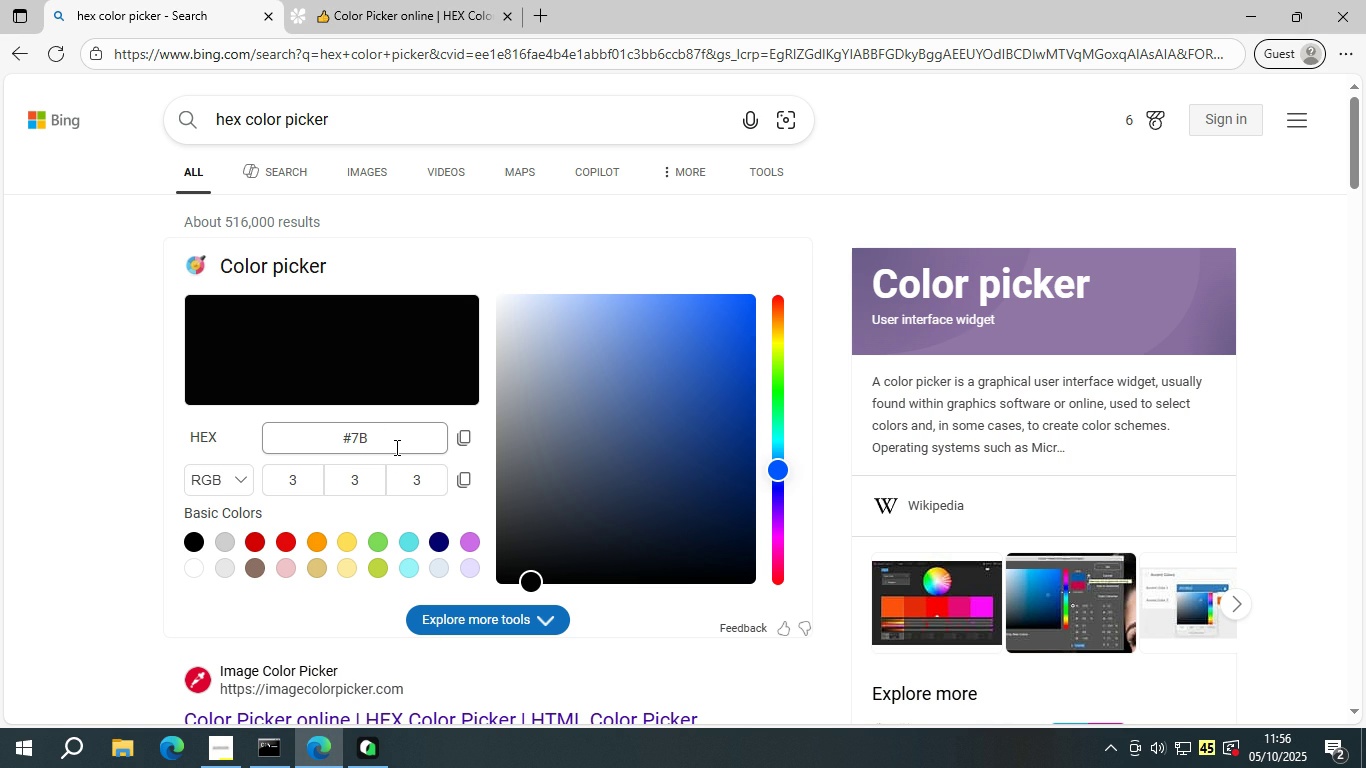 
type(8777)
key(Backspace)
key(Backspace)
type(94)
 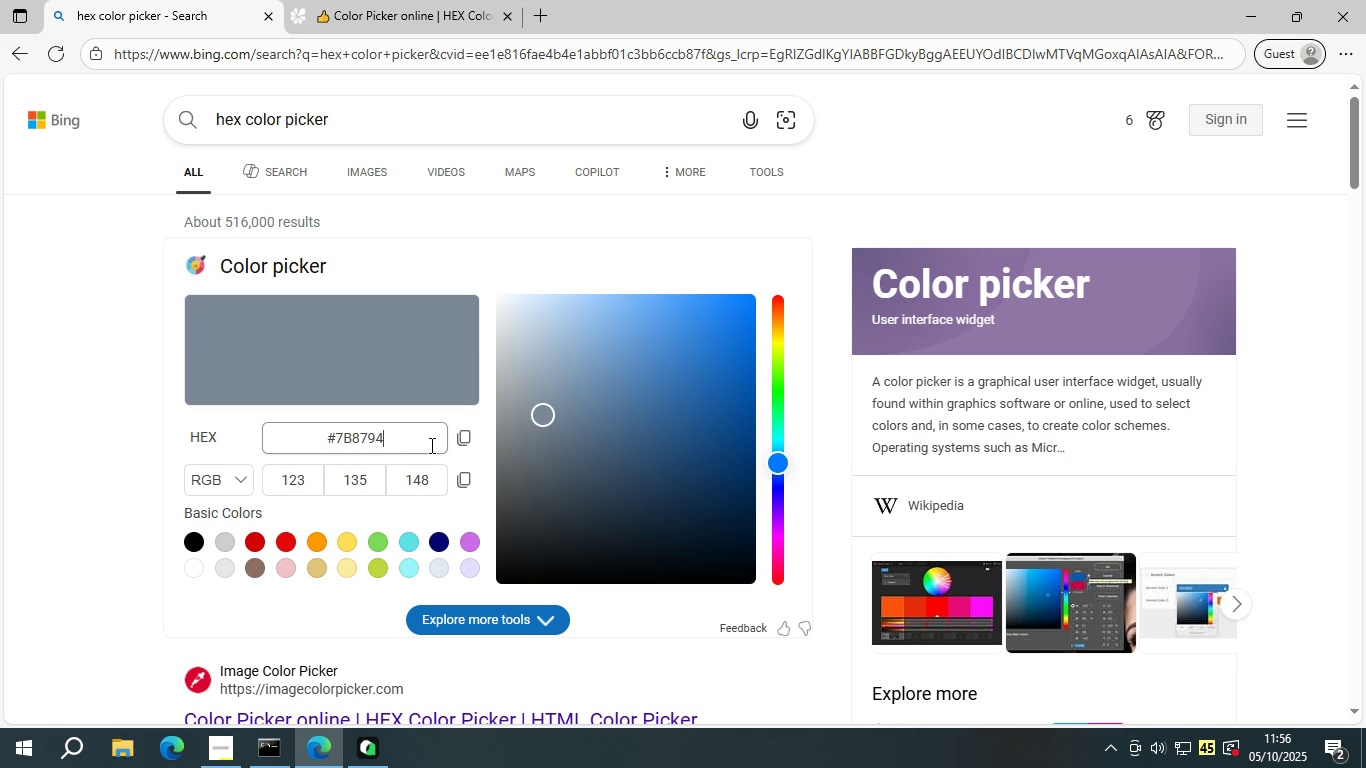 
double_click([411, 433])
 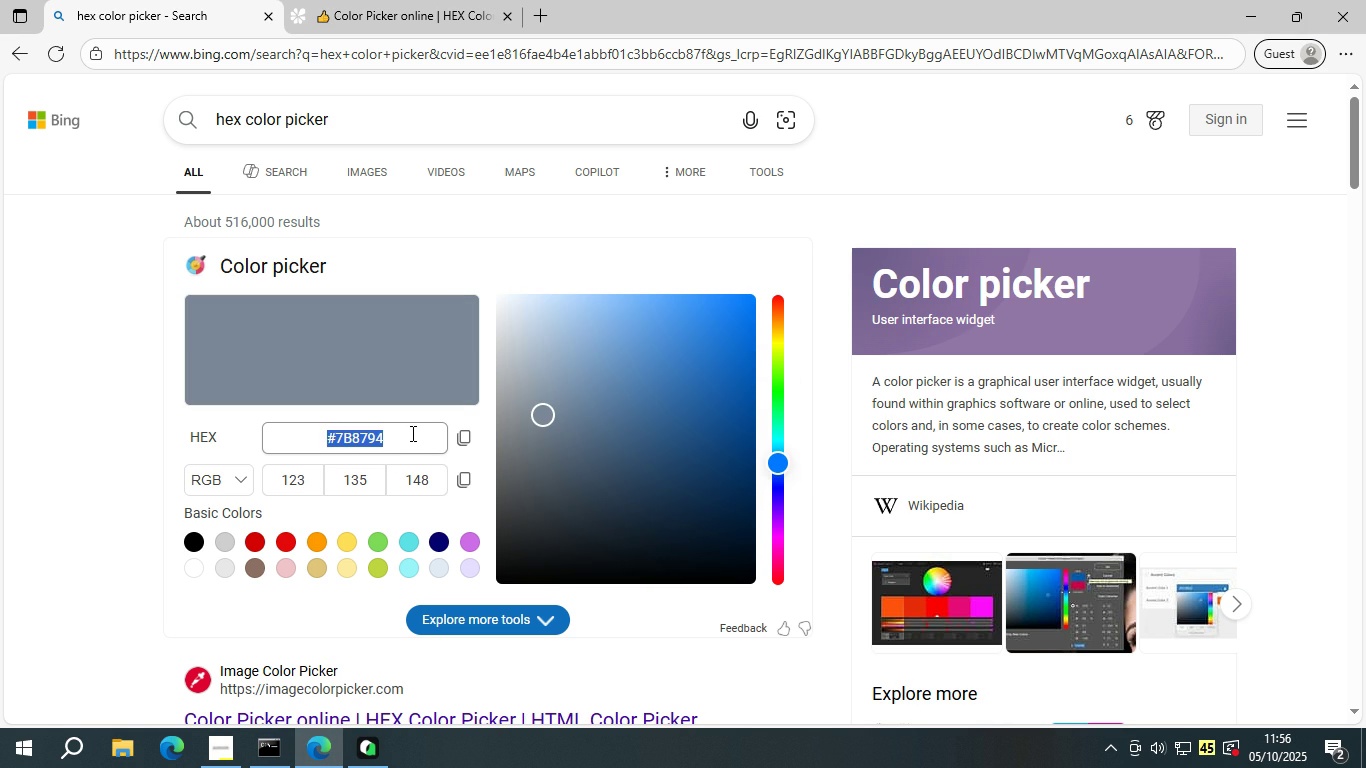 
triple_click([411, 433])
 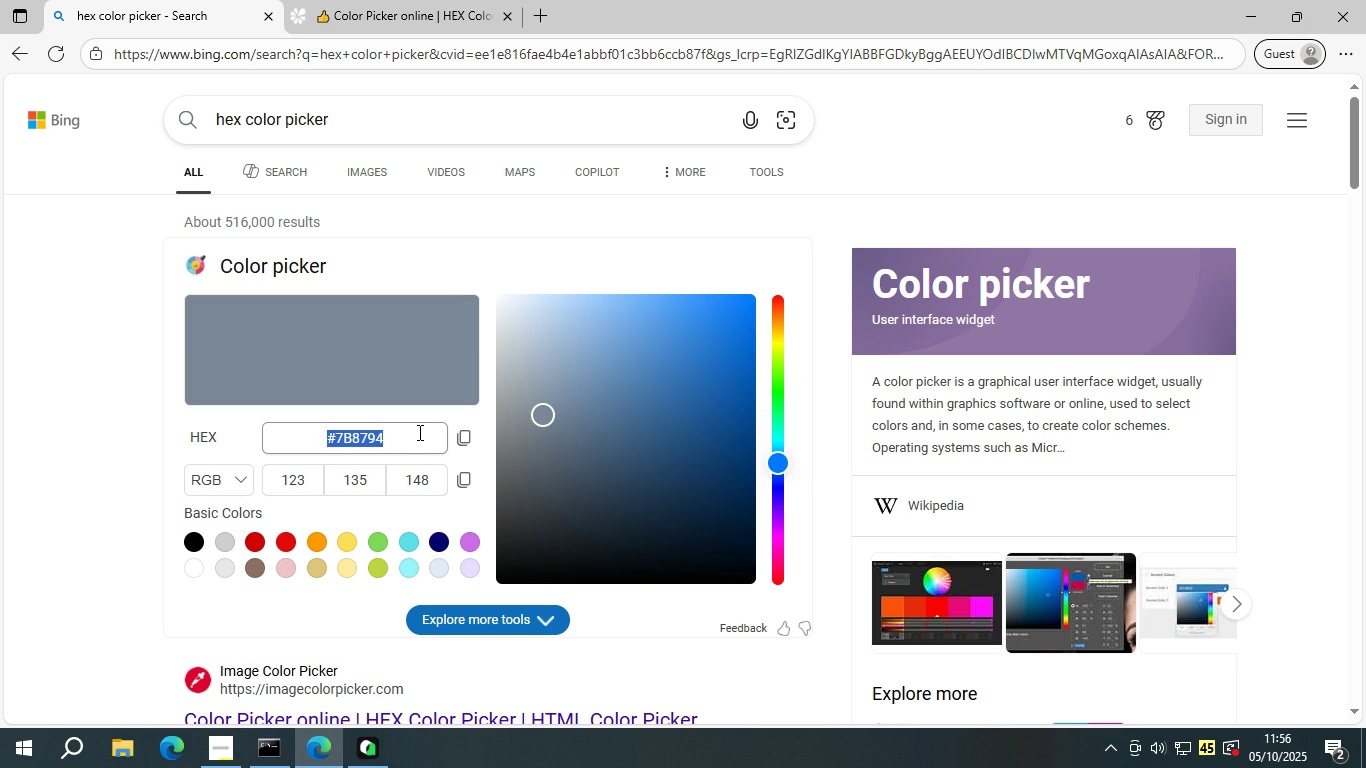 
key(Control+ControlLeft)
 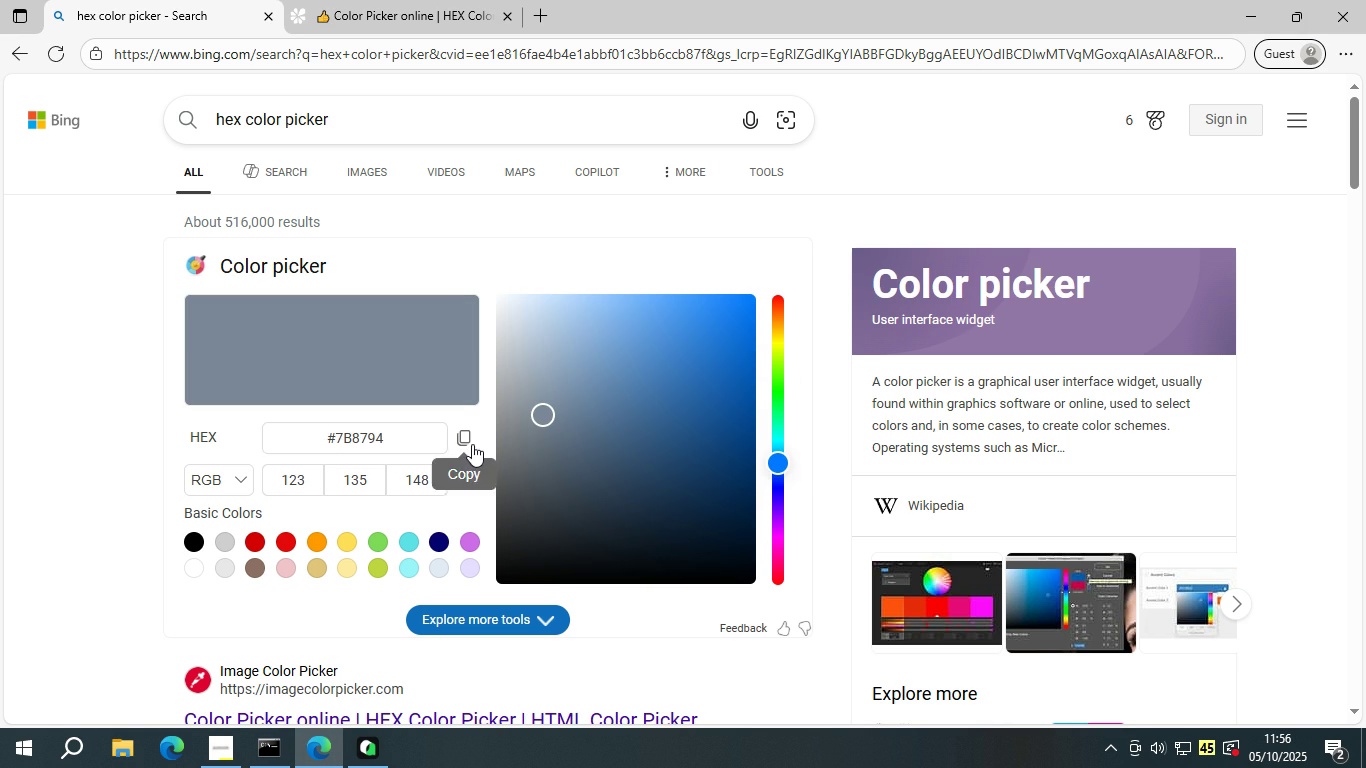 
left_click([472, 444])
 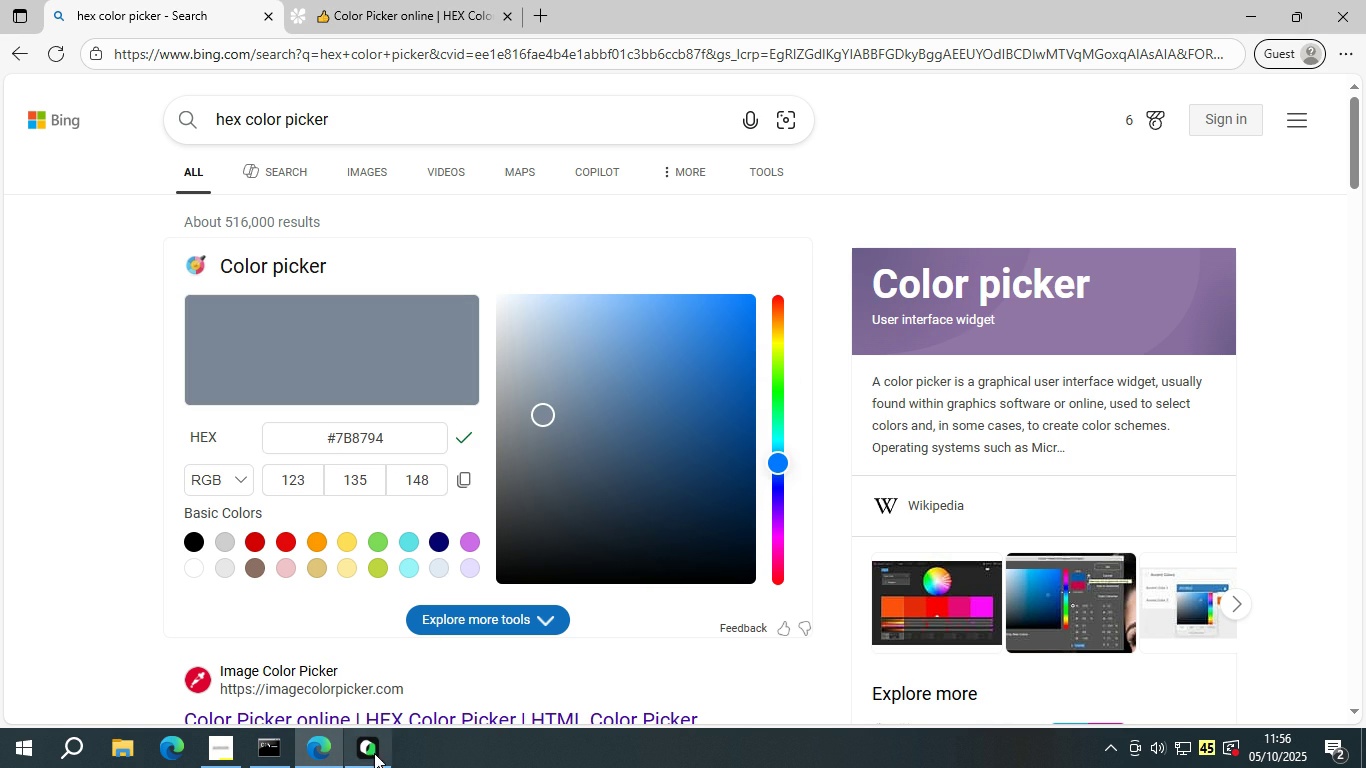 
left_click([372, 755])